 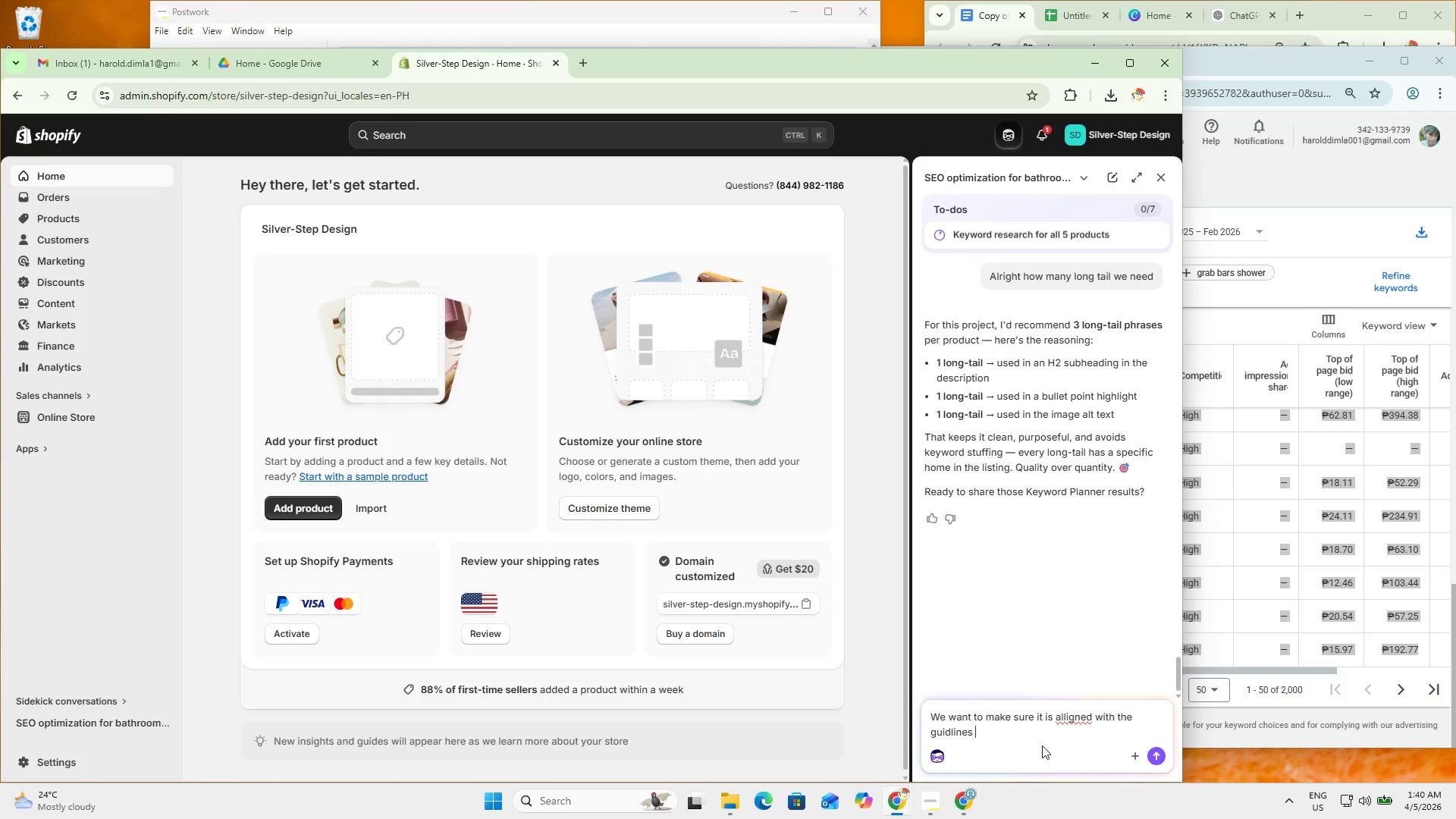 
right_click([1069, 721])
 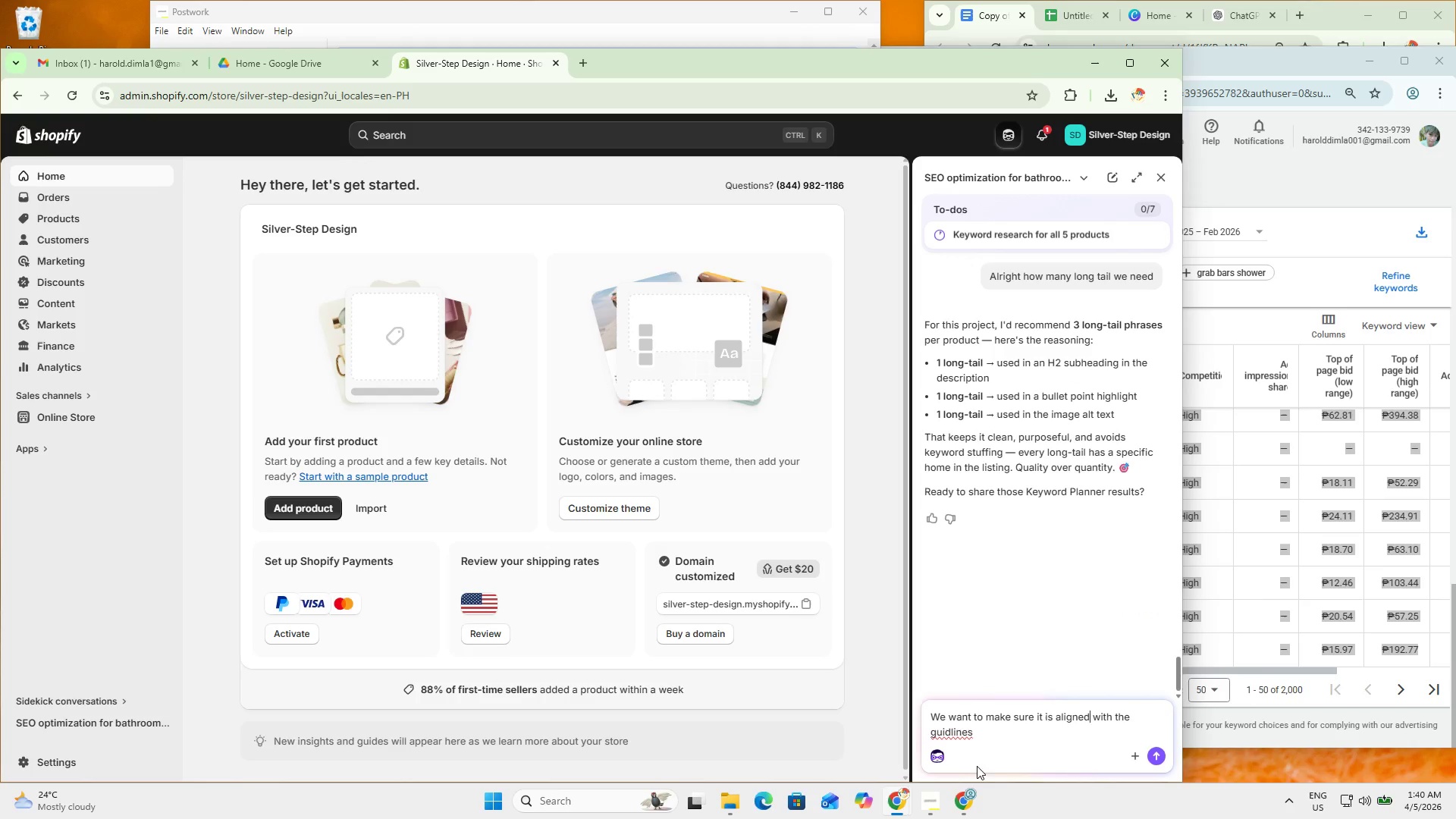 
right_click([952, 736])
 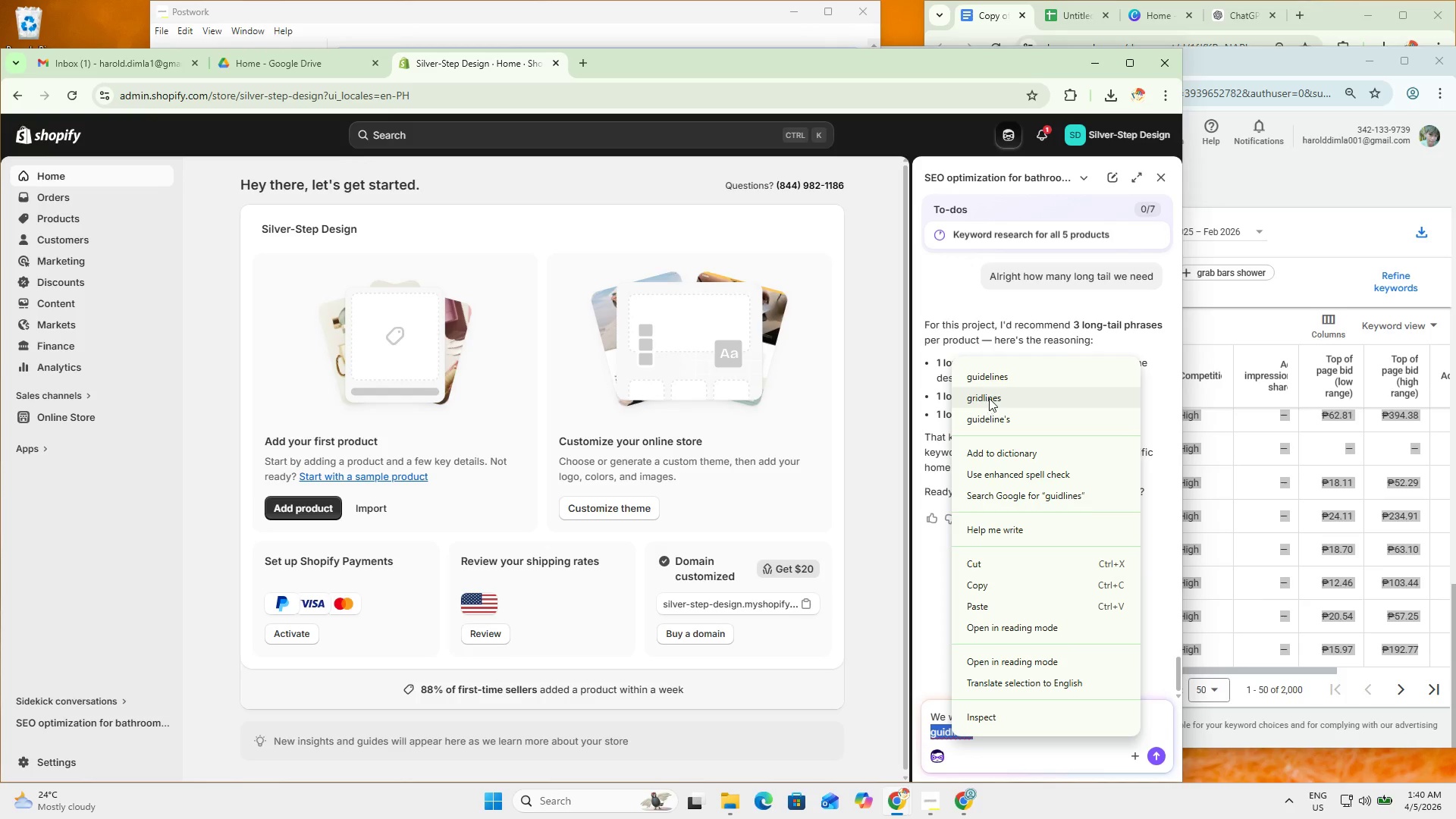 
left_click([995, 378])
 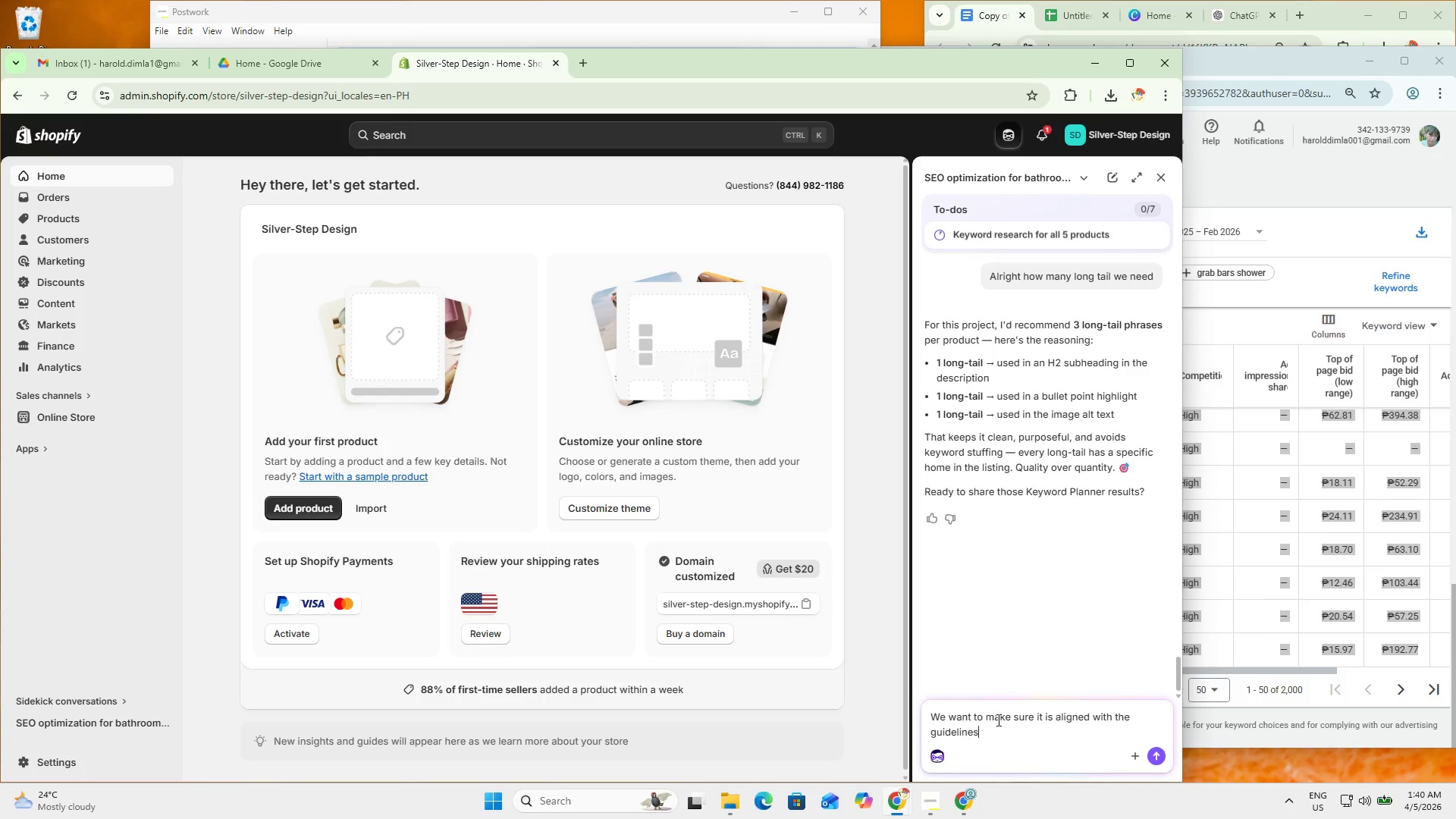 
left_click([1002, 726])
 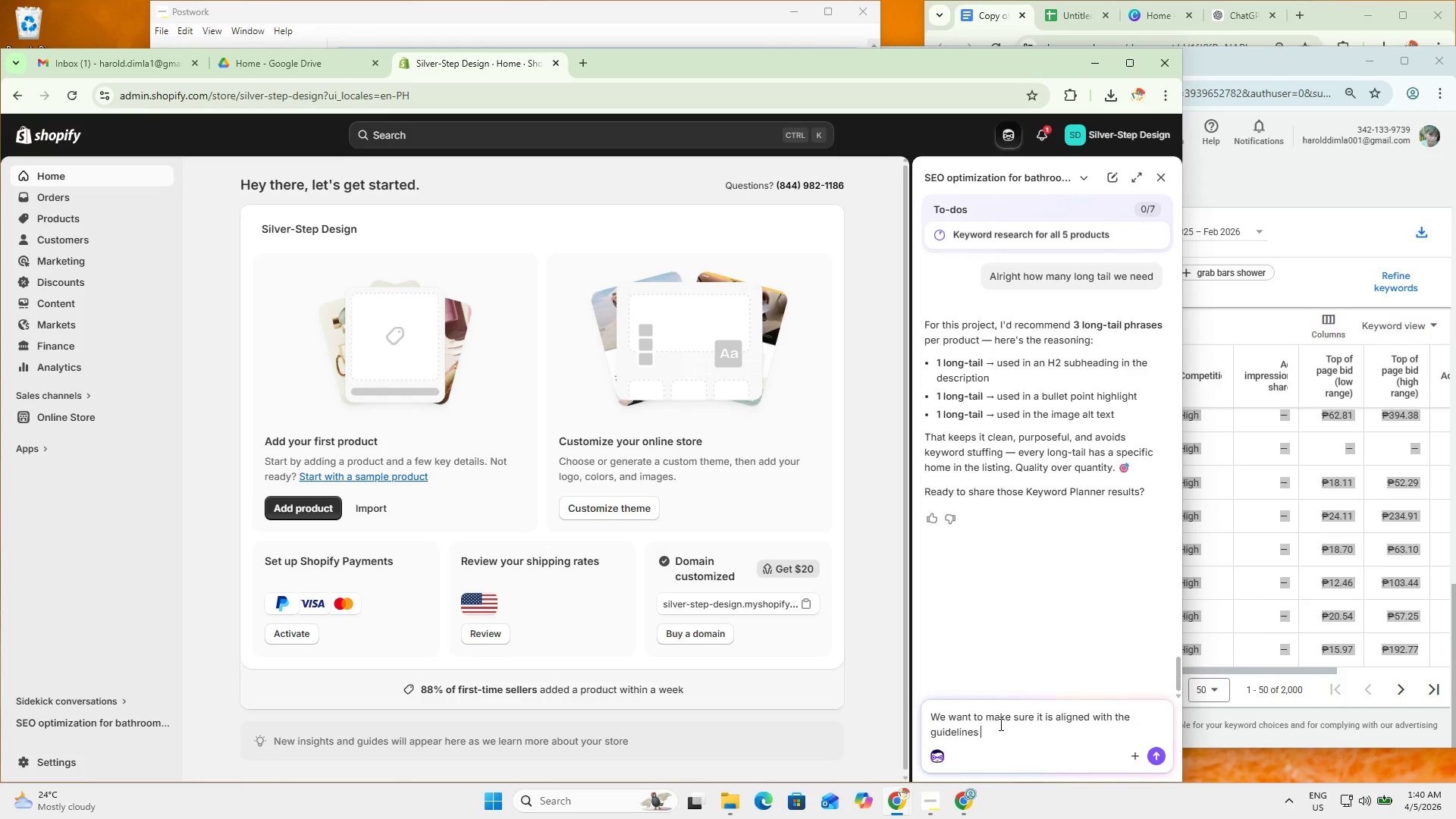 
key(Shift+ShiftRight)
 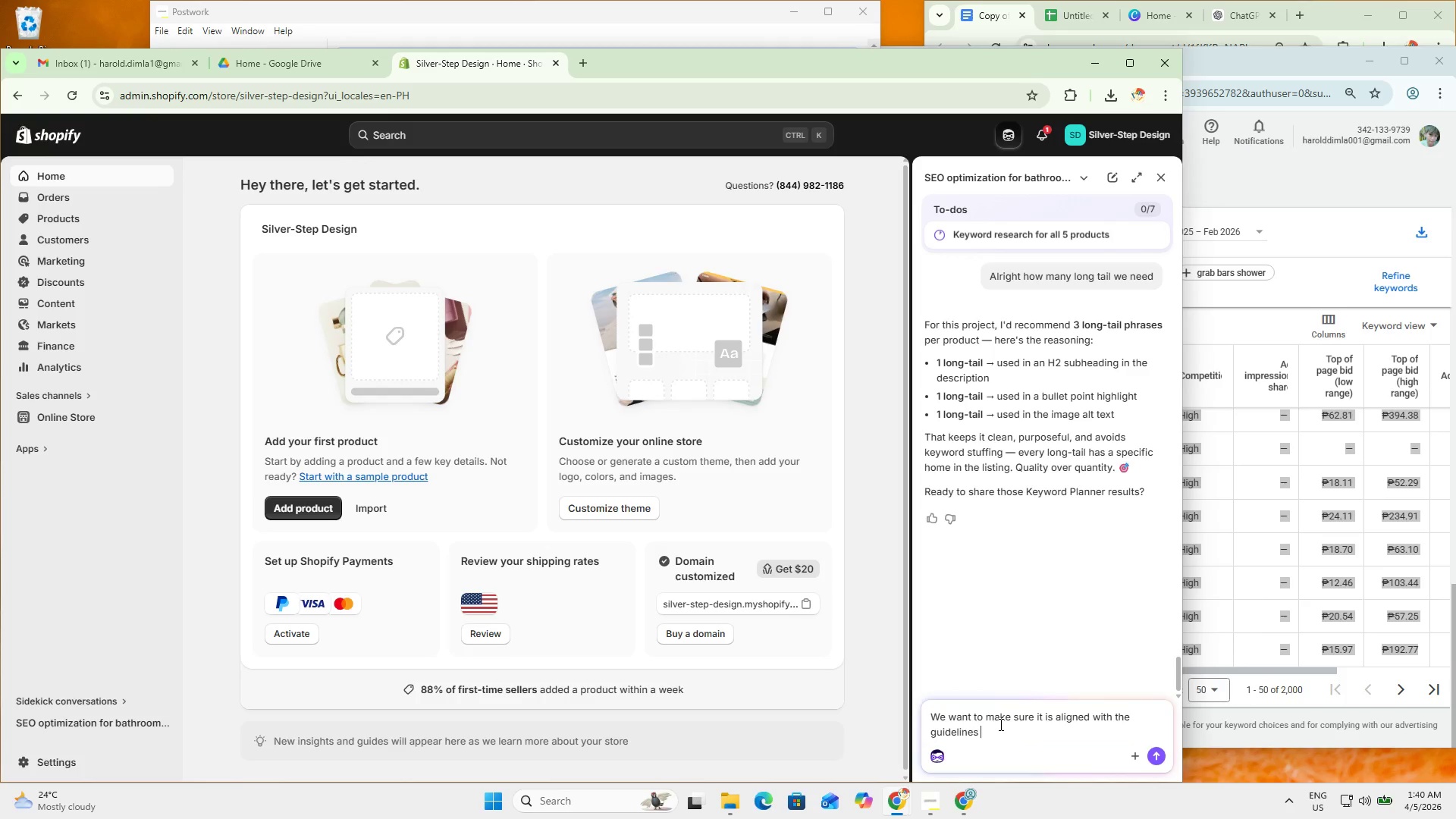 
key(Shift+Enter)
 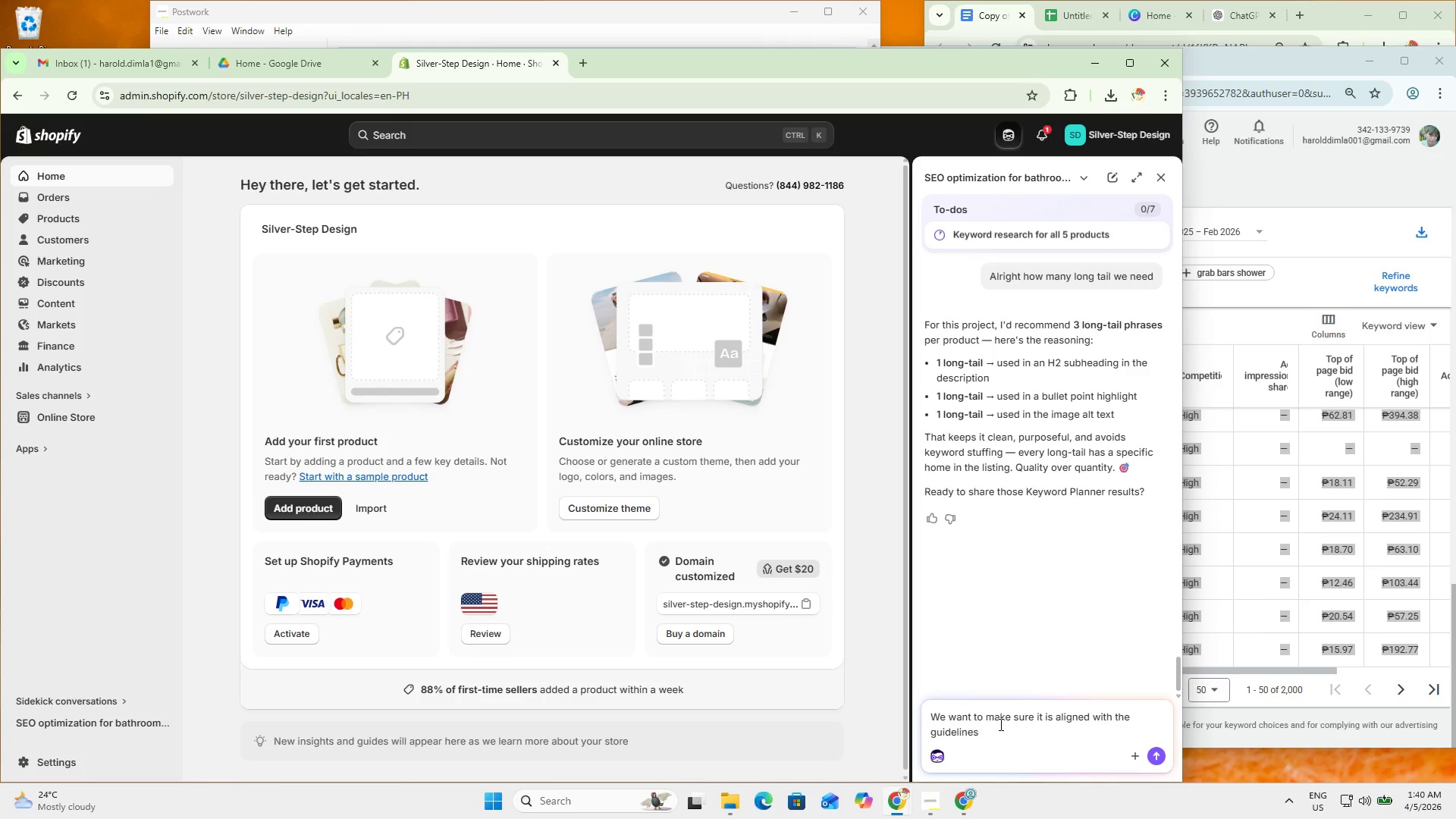 
key(Shift+Enter)
 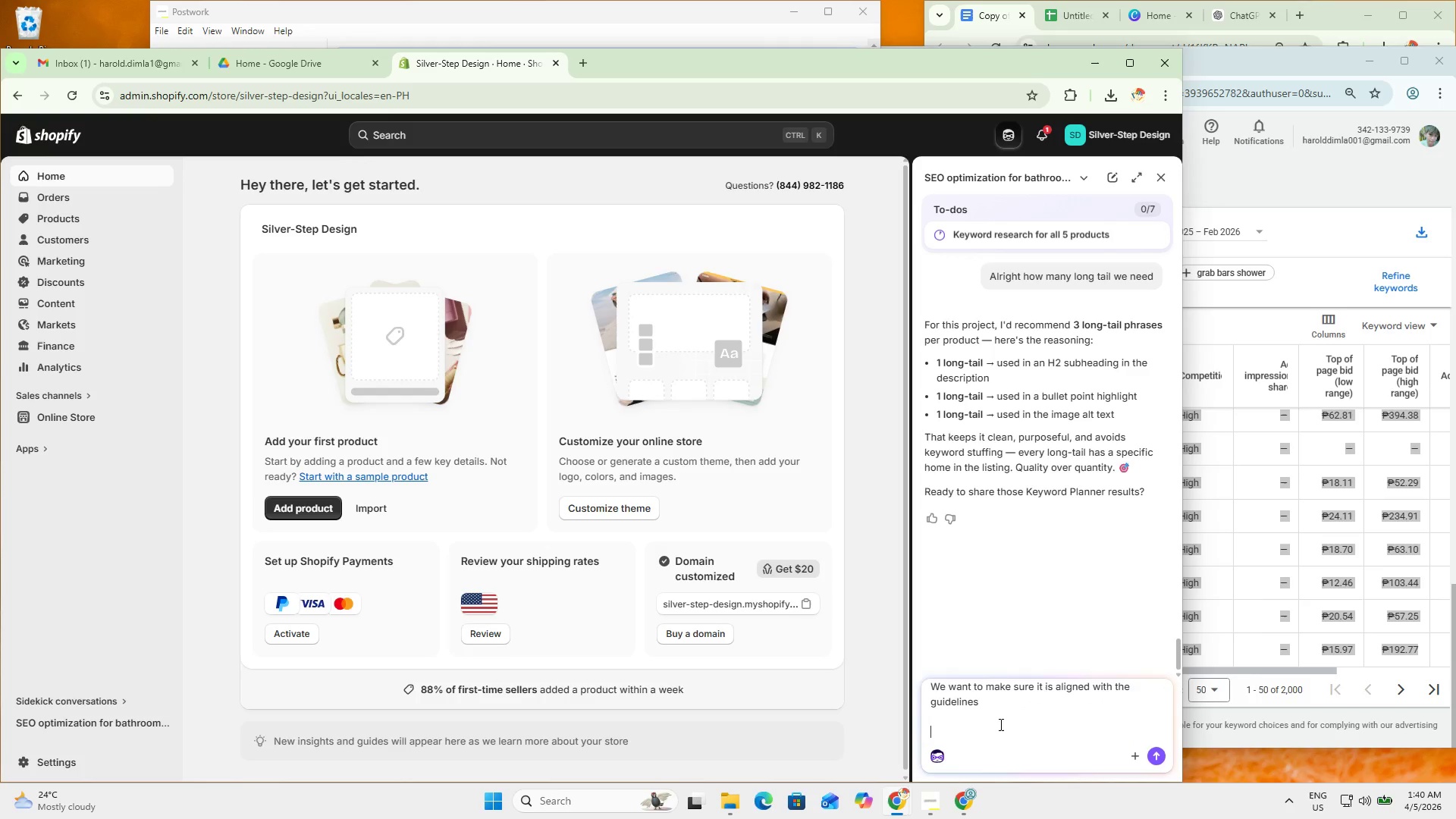 
type( are we sure with those couts)
key(Backspace)
key(Backspace)
type(nts?)
 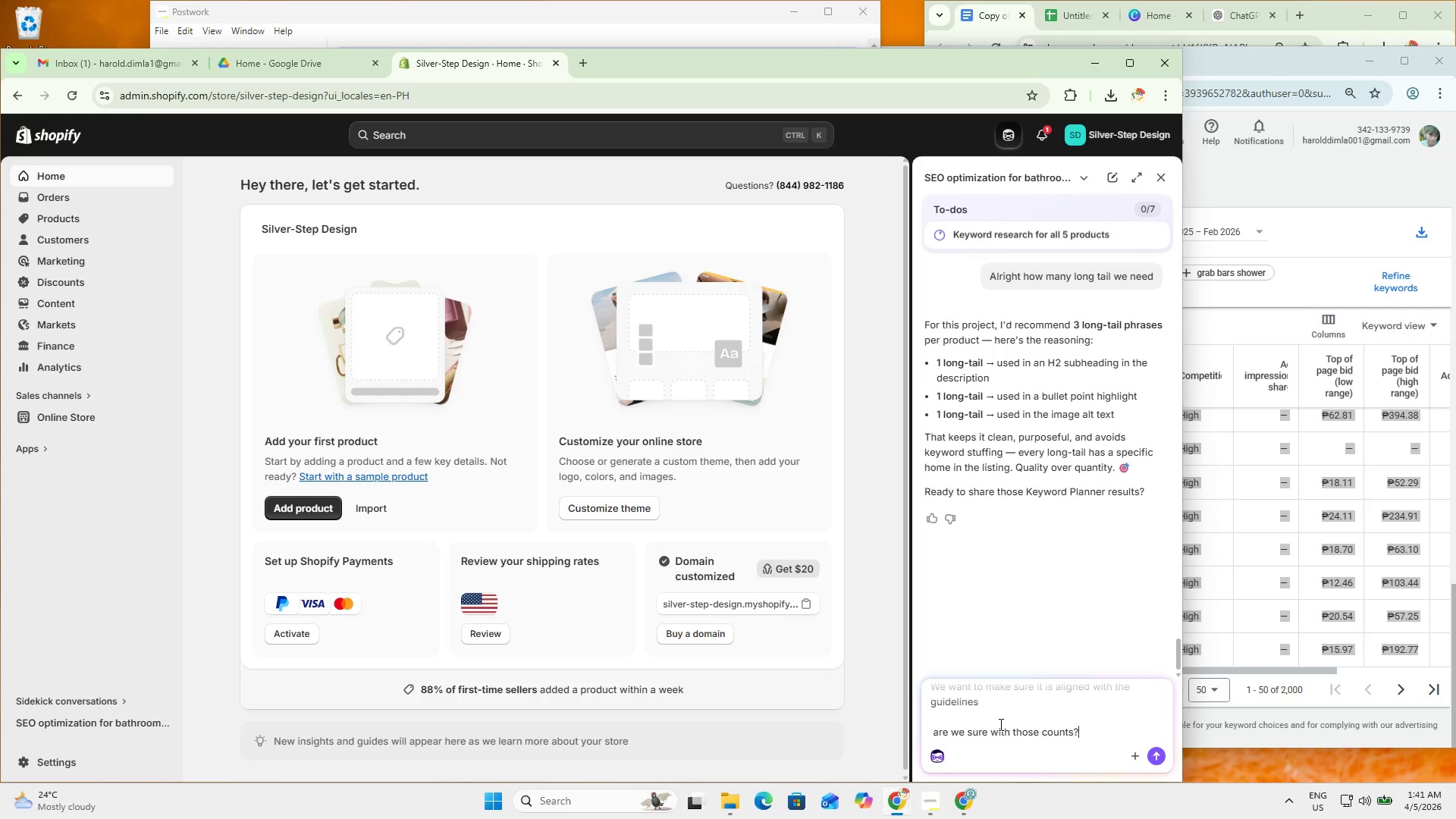 
key(Shift+Enter)
 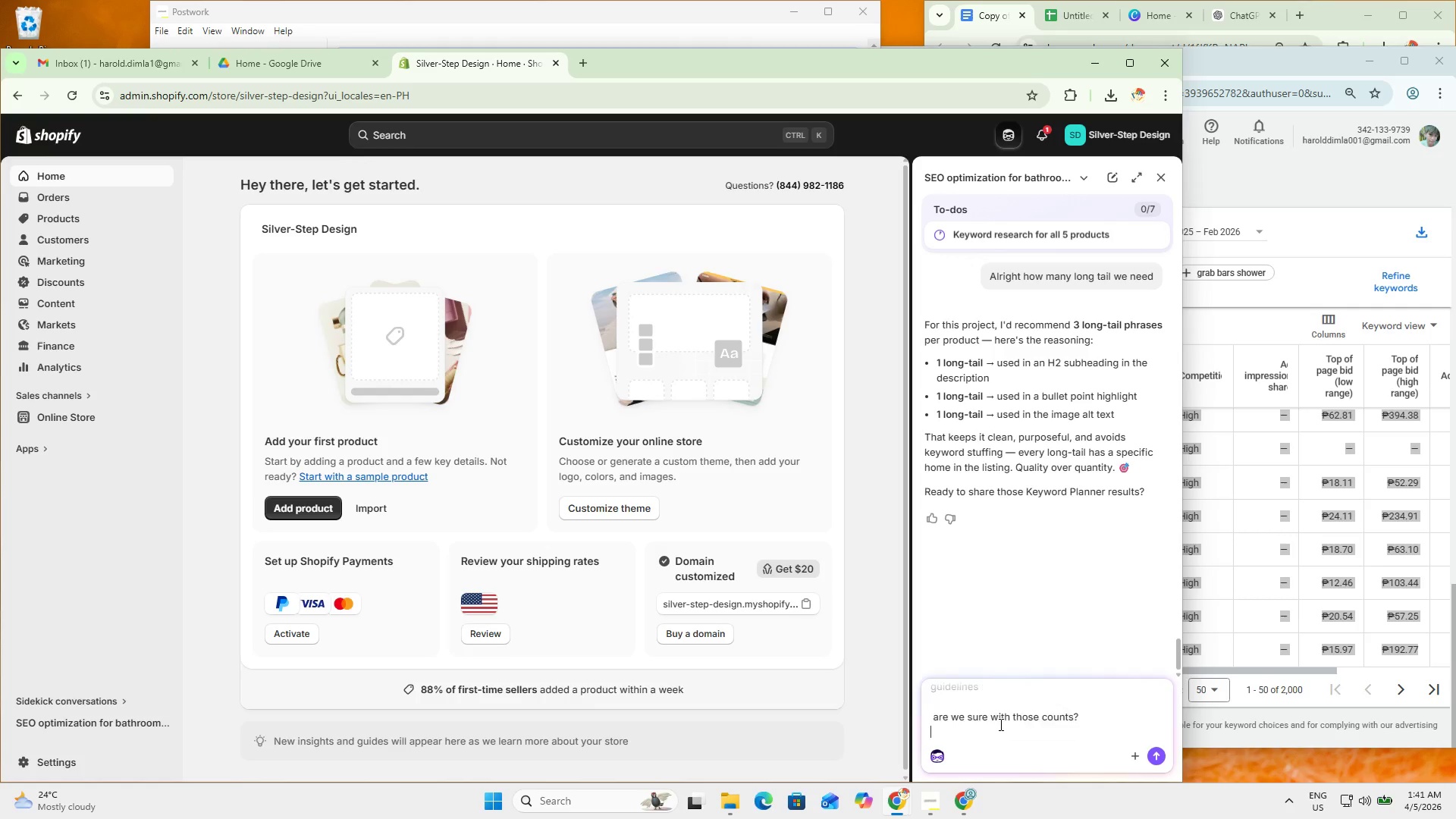 
key(Shift+Enter)
 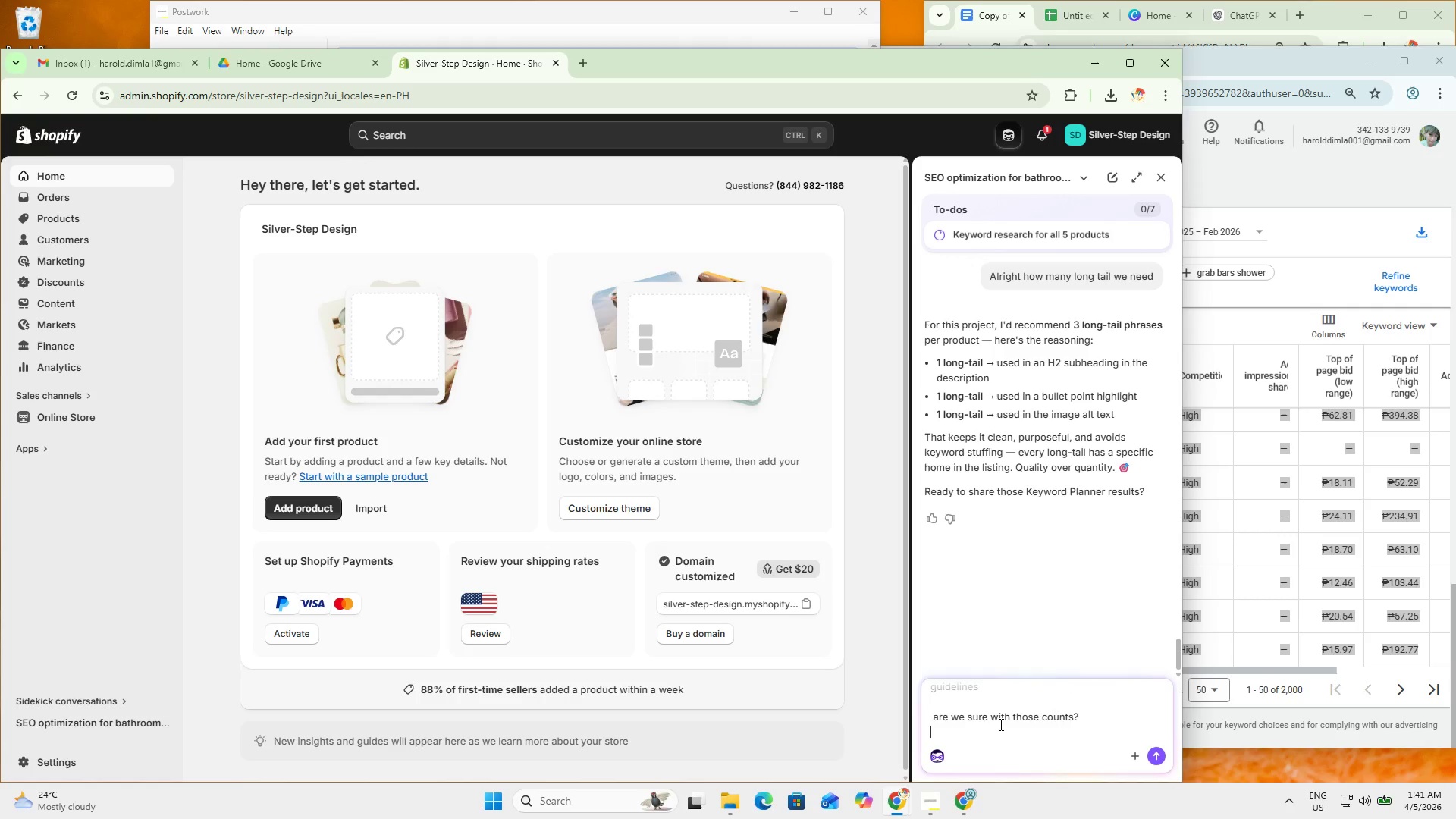 
key(Control+ControlLeft)
 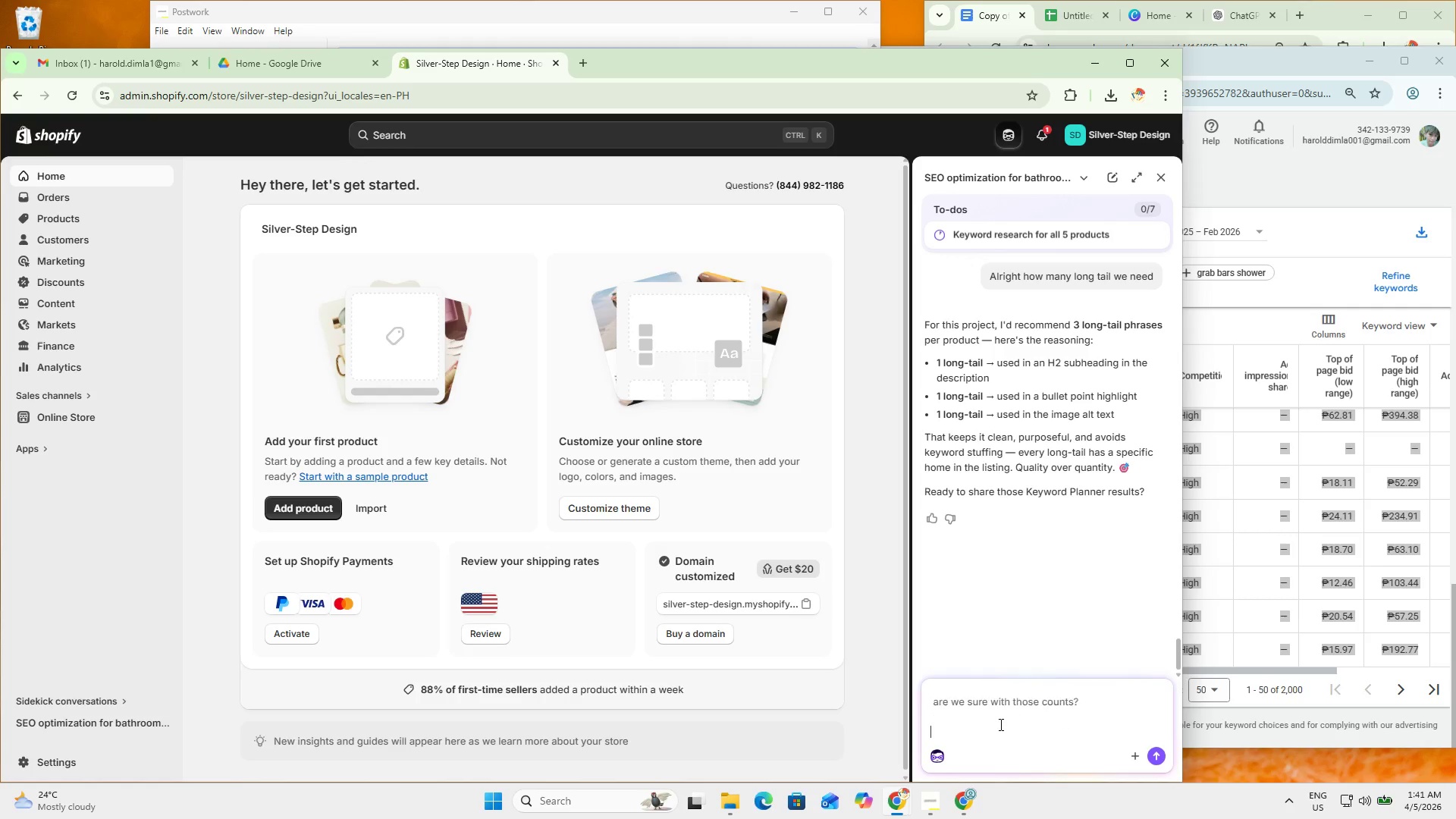 
key(Control+V)
 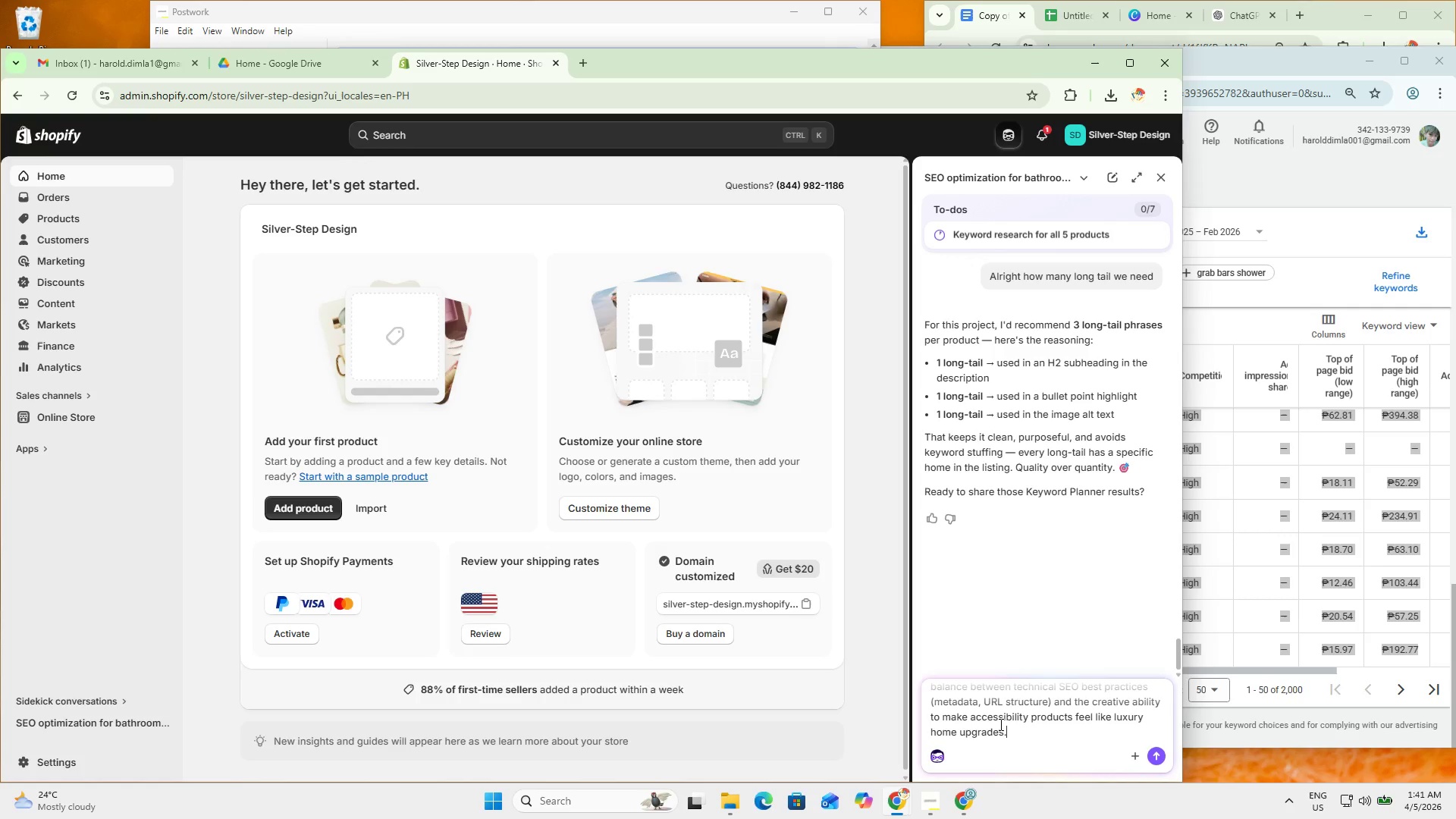 
key(Enter)
 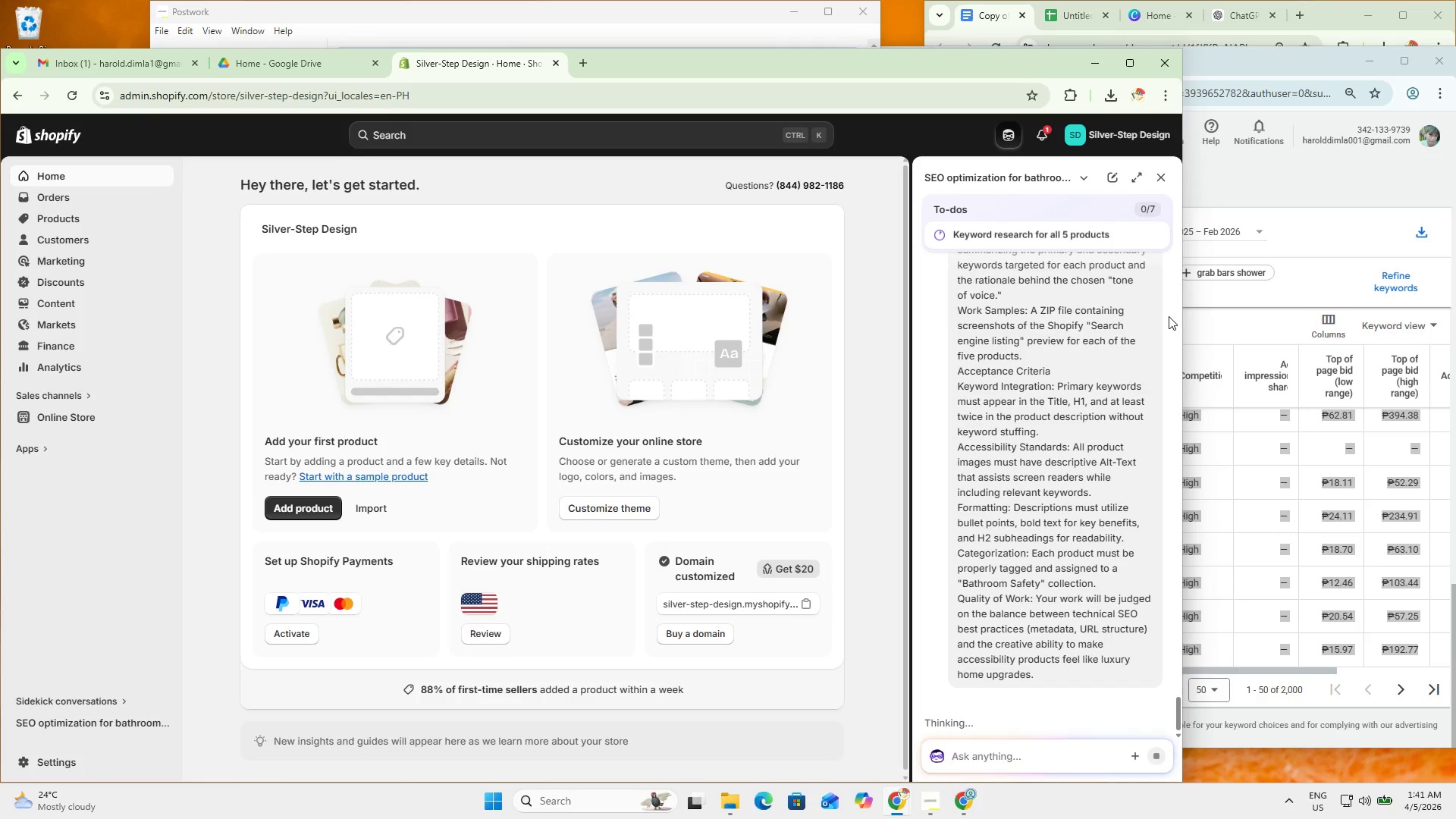 
scroll: coordinate [1090, 507], scroll_direction: down, amount: 7.0